 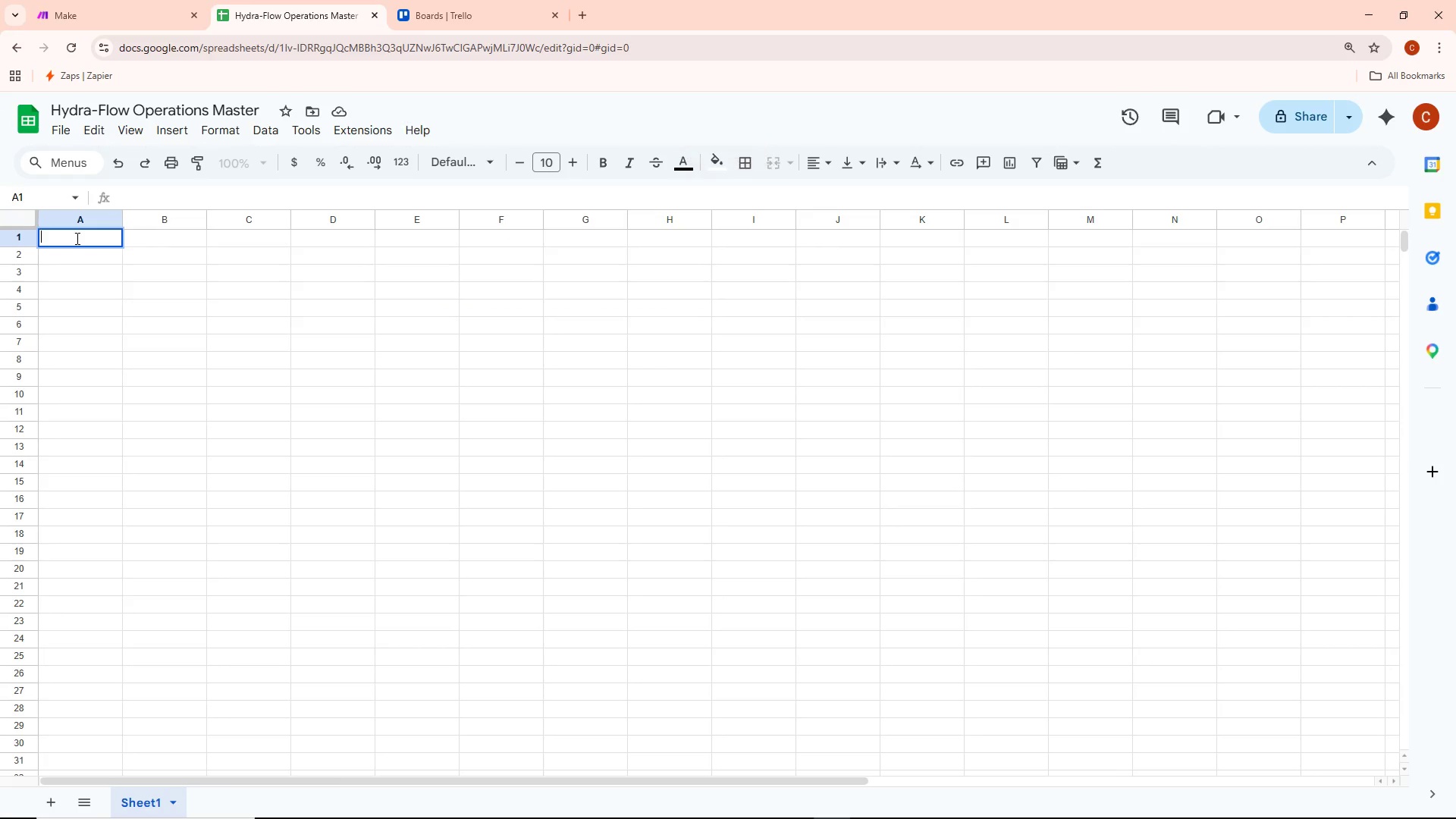 
hold_key(key=ShiftLeft, duration=0.39)
 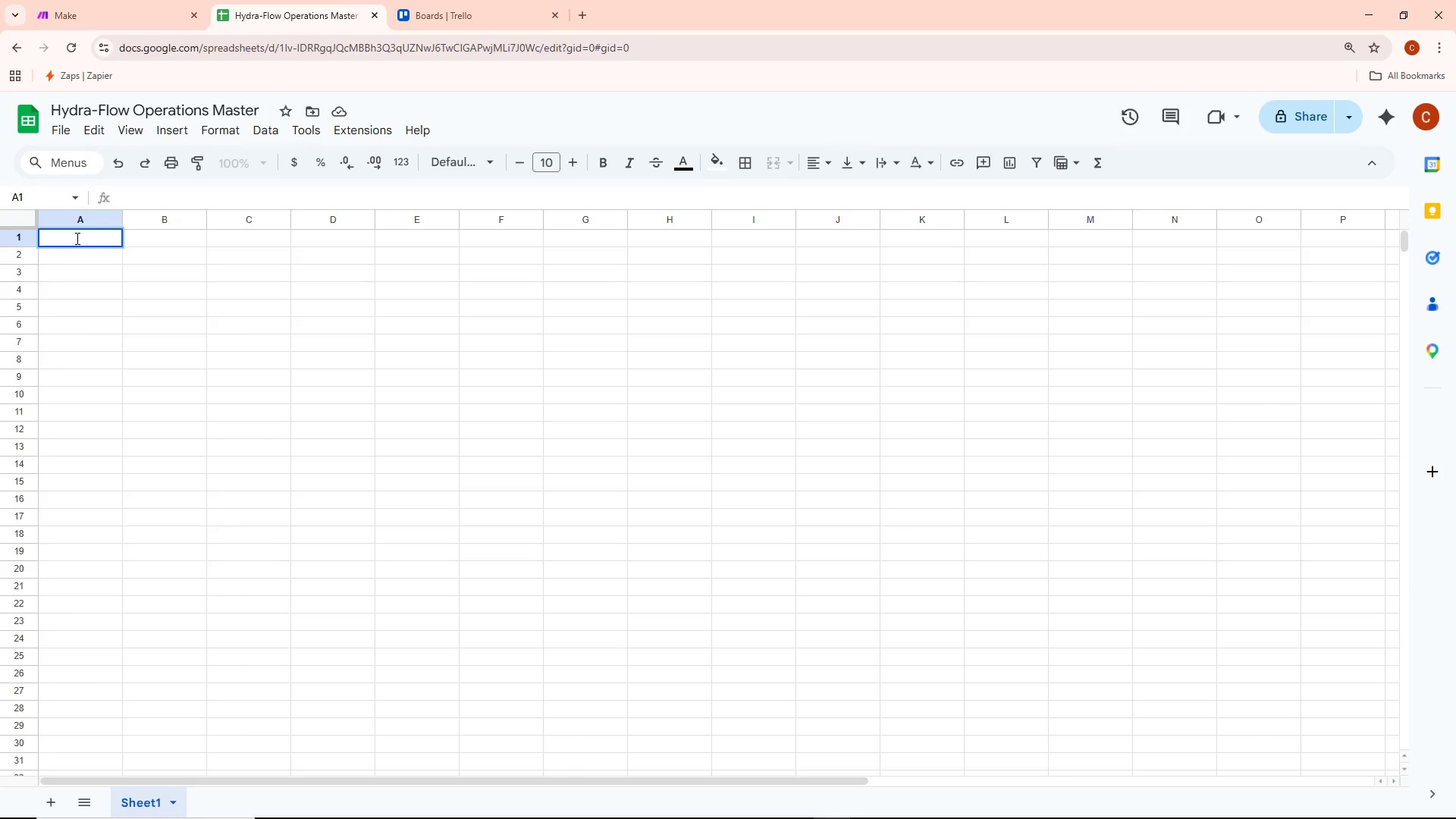 
type(Timestamp)
 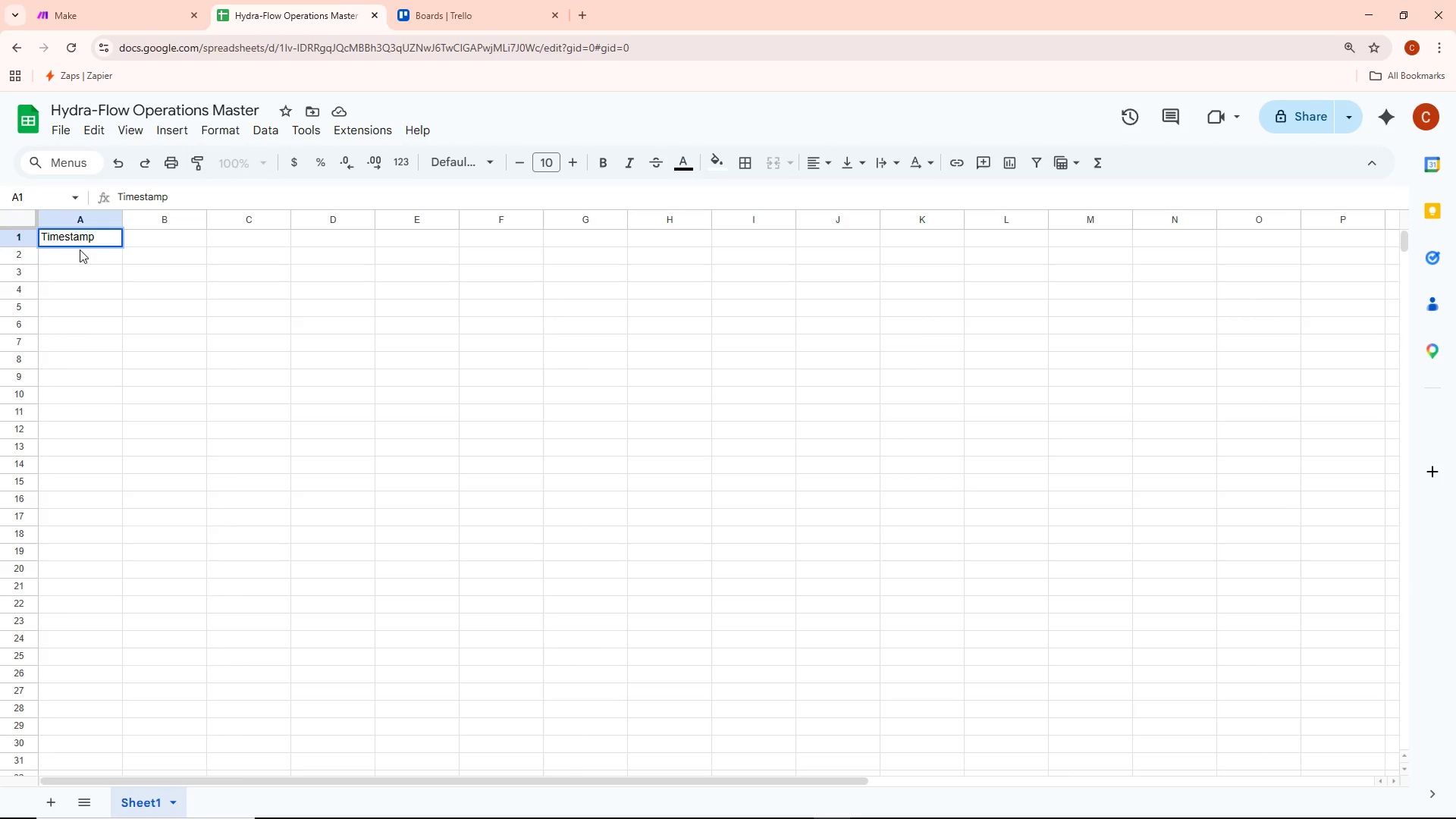 
left_click([137, 294])
 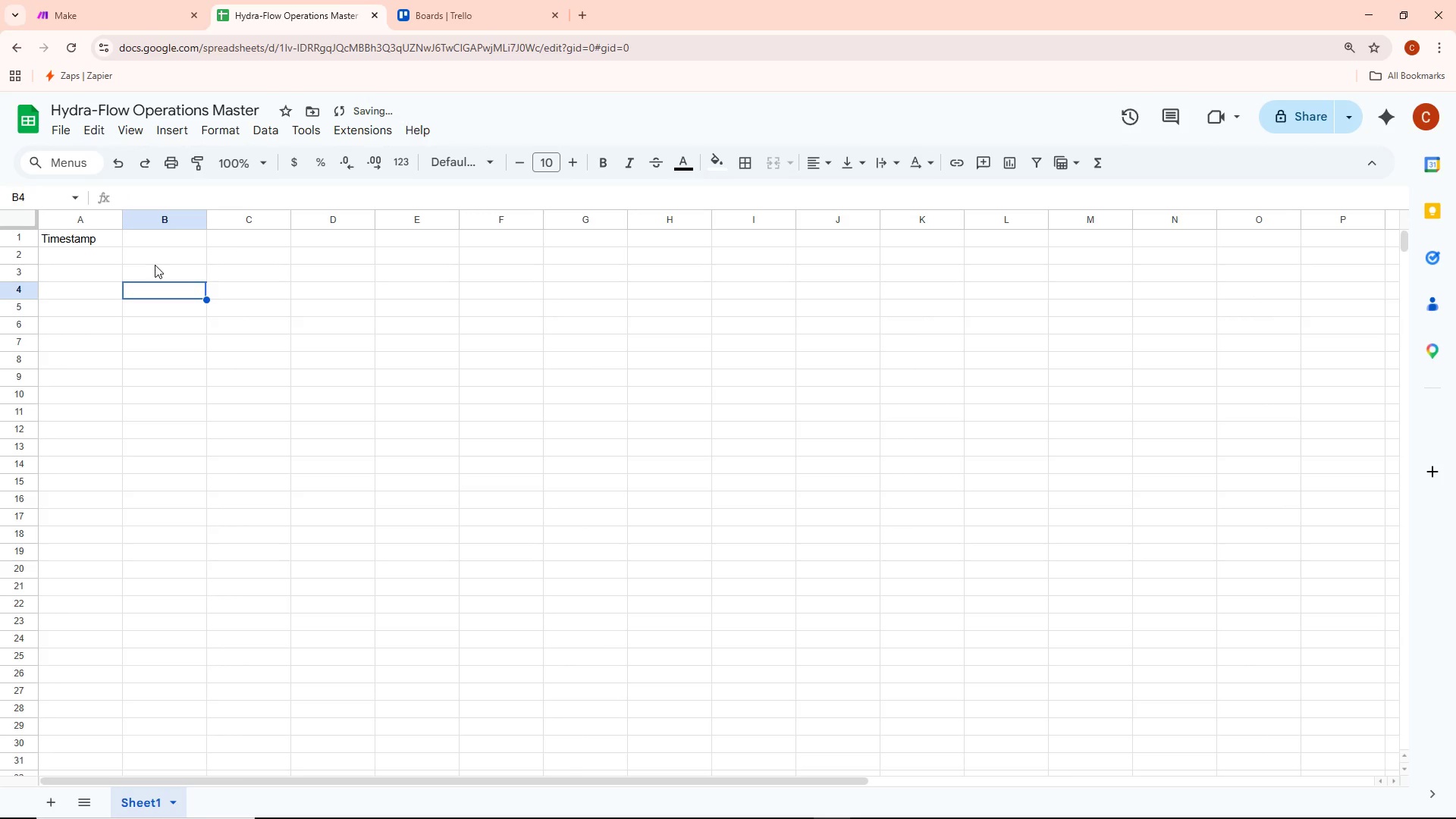 
key(Alt+AltLeft)
 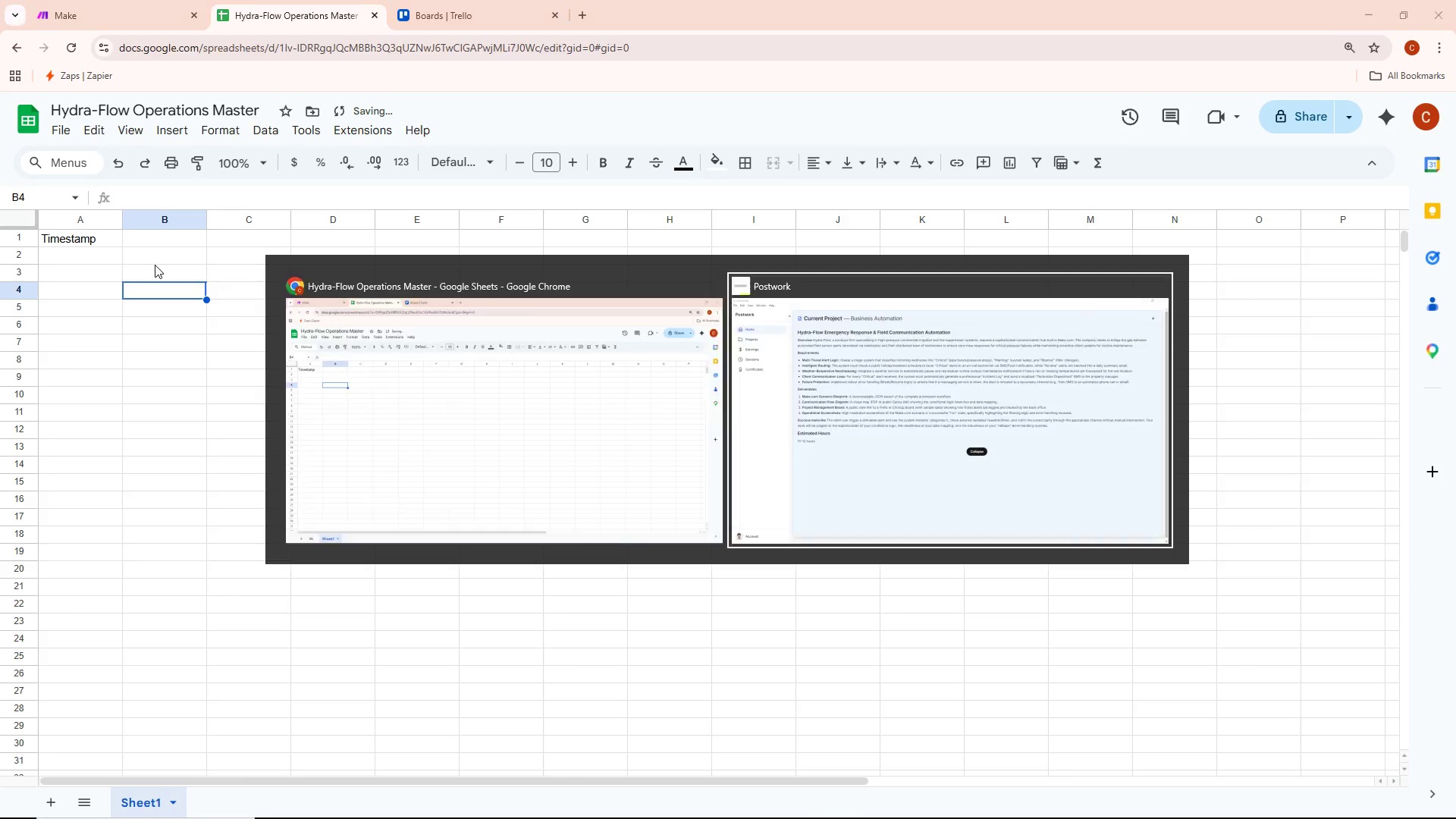 
key(Alt+Tab)